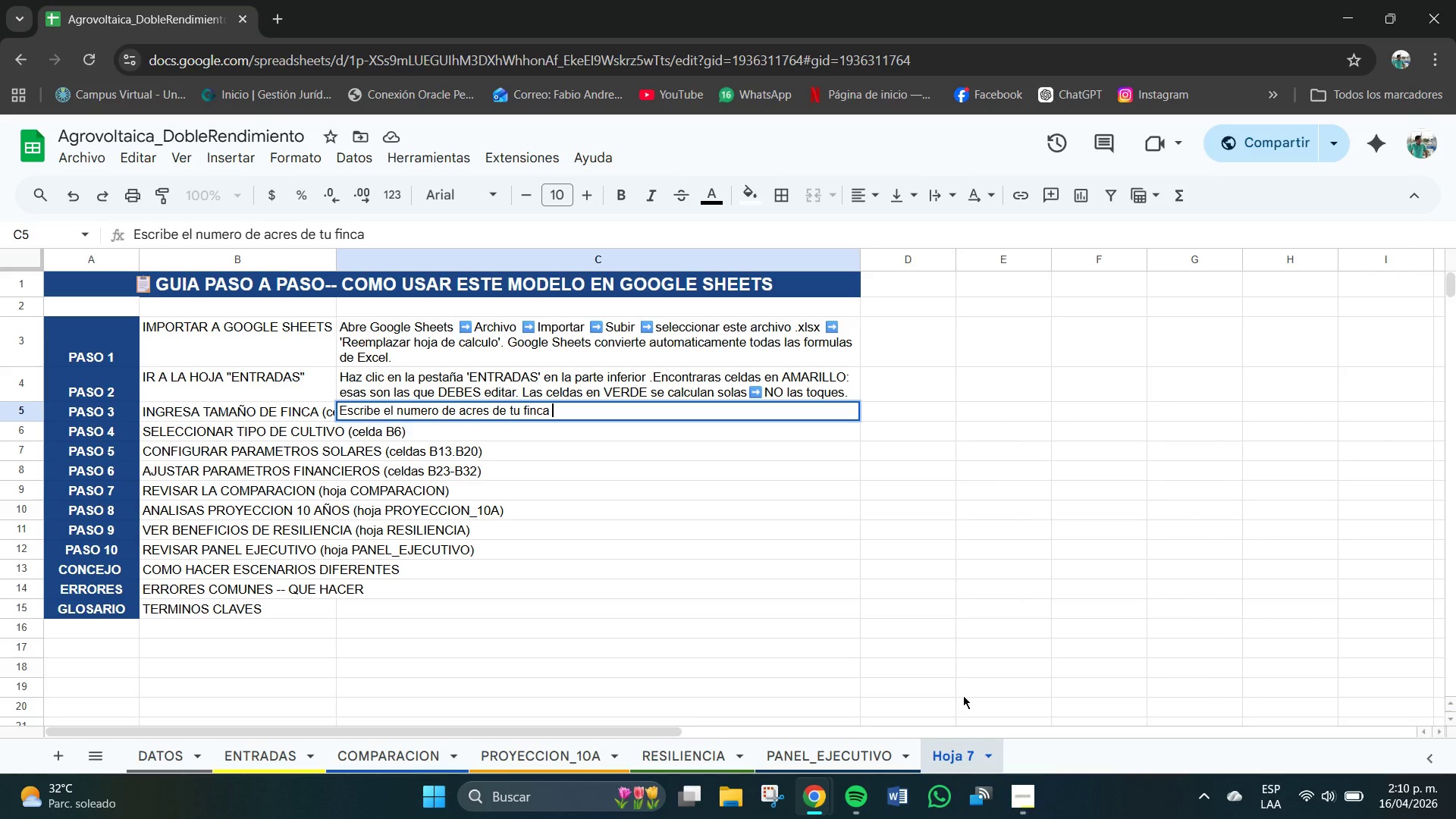 
left_click([1307, 799])
 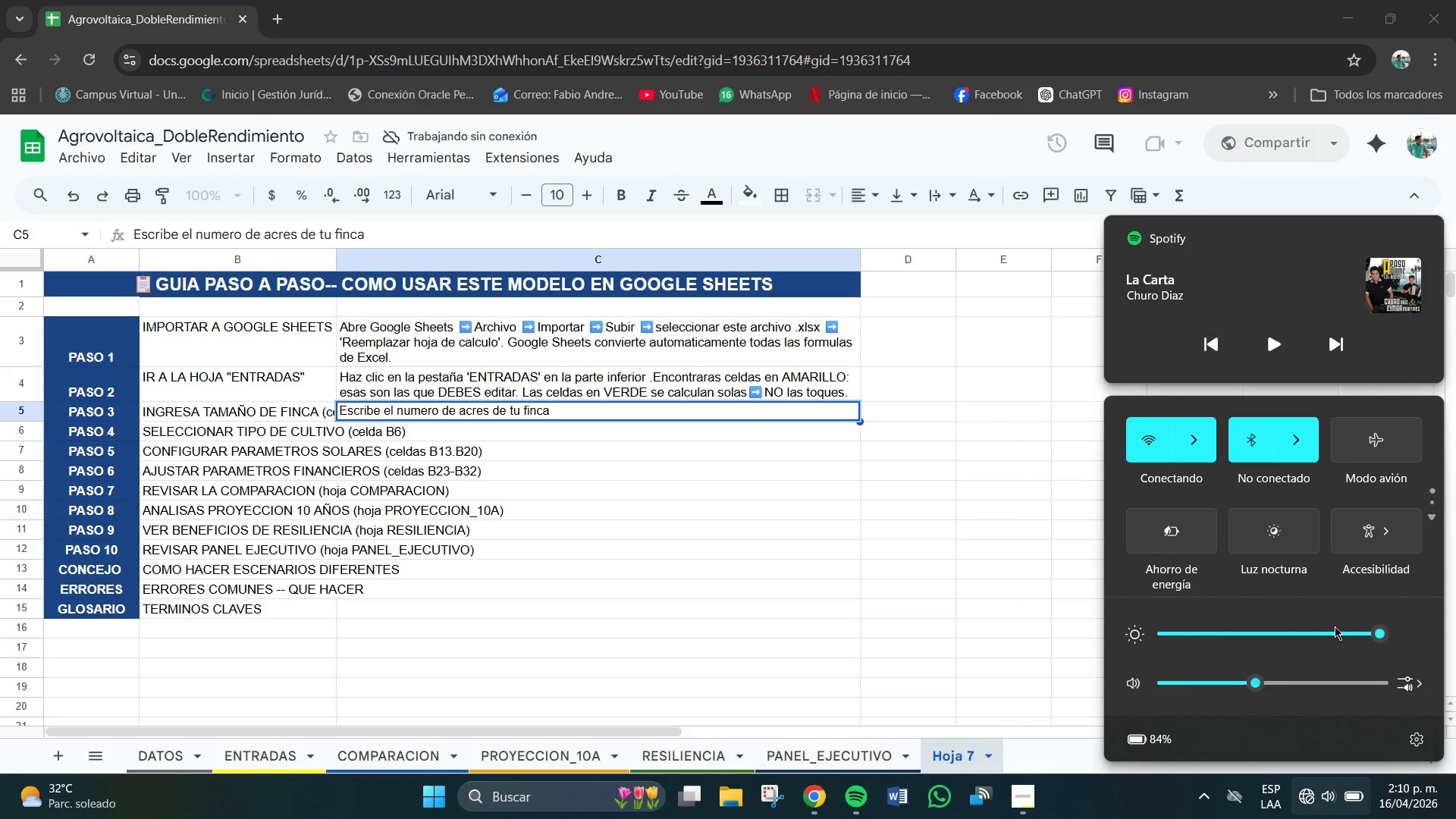 
left_click([1188, 435])
 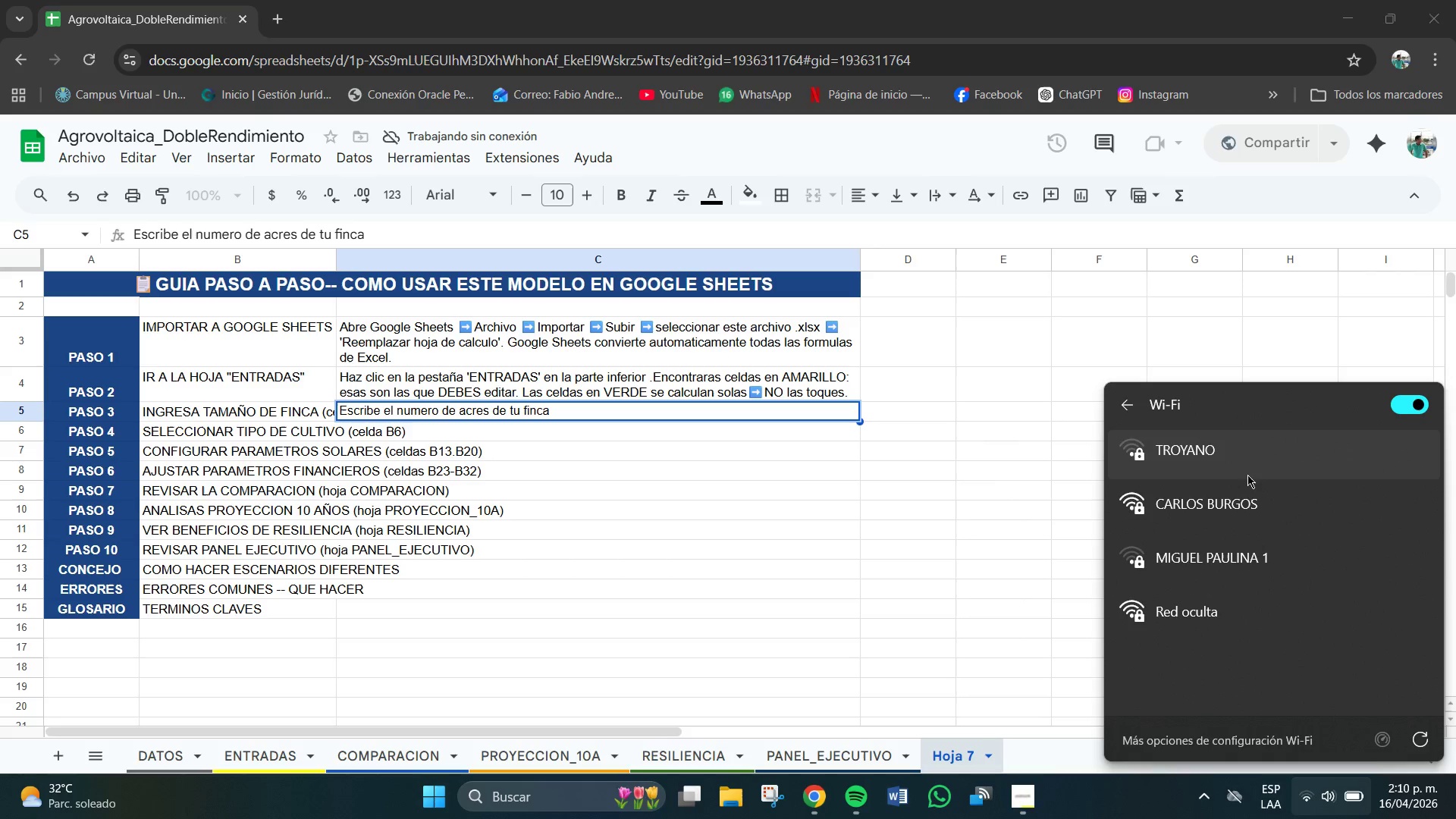 
scroll: coordinate [1262, 516], scroll_direction: none, amount: 0.0
 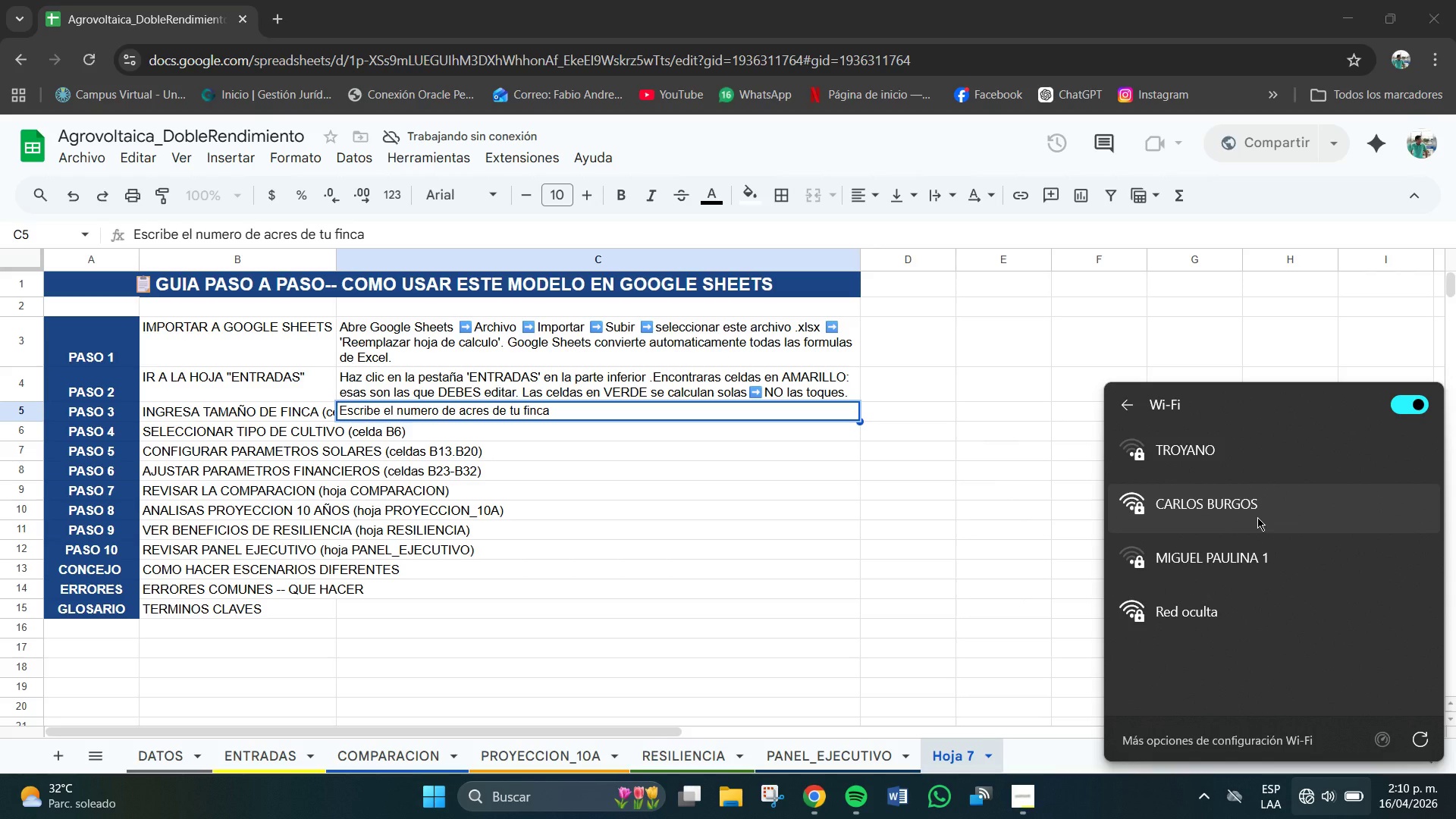 
scroll: coordinate [1278, 523], scroll_direction: down, amount: 4.0
 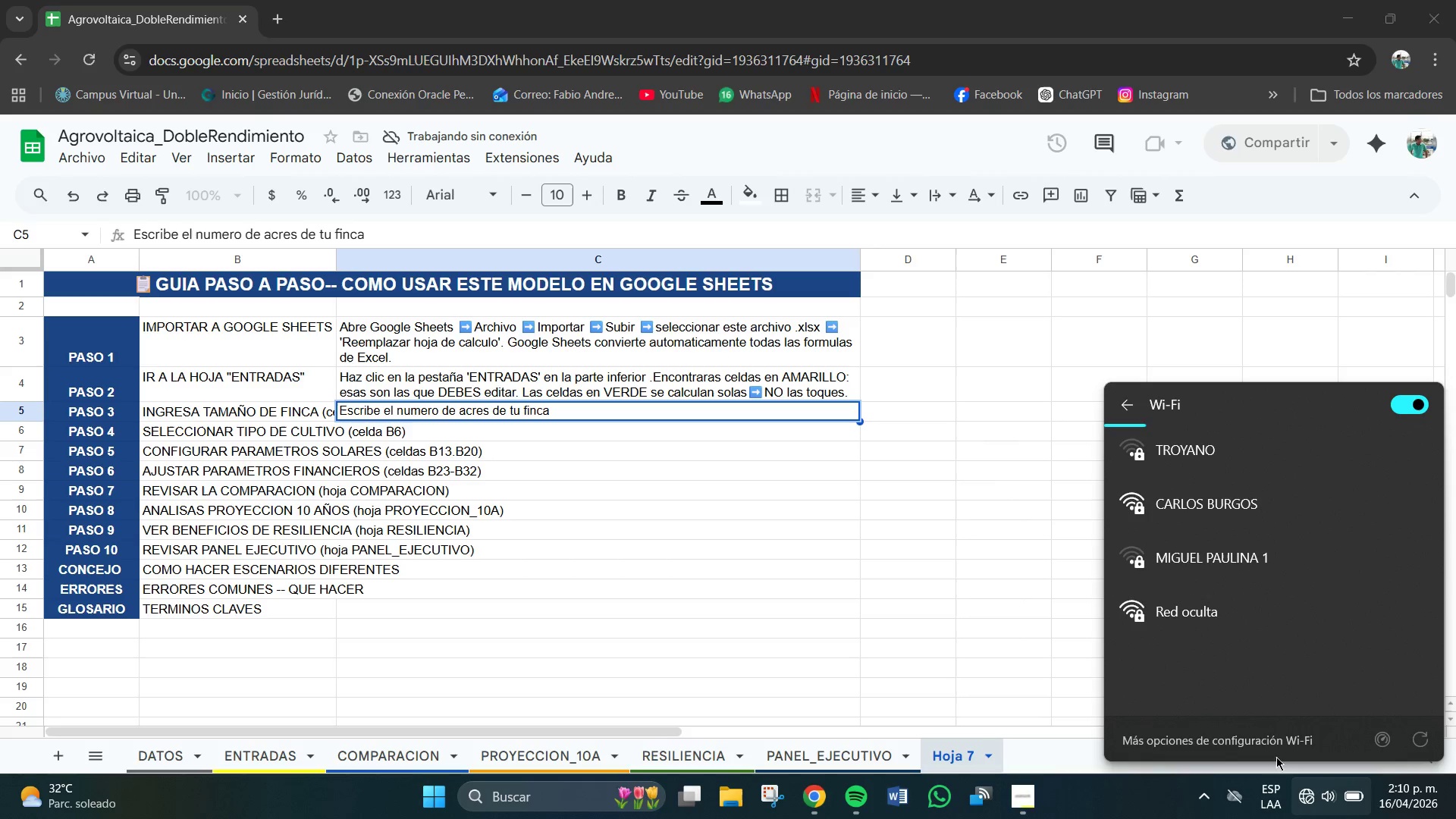 
left_click([1243, 686])
 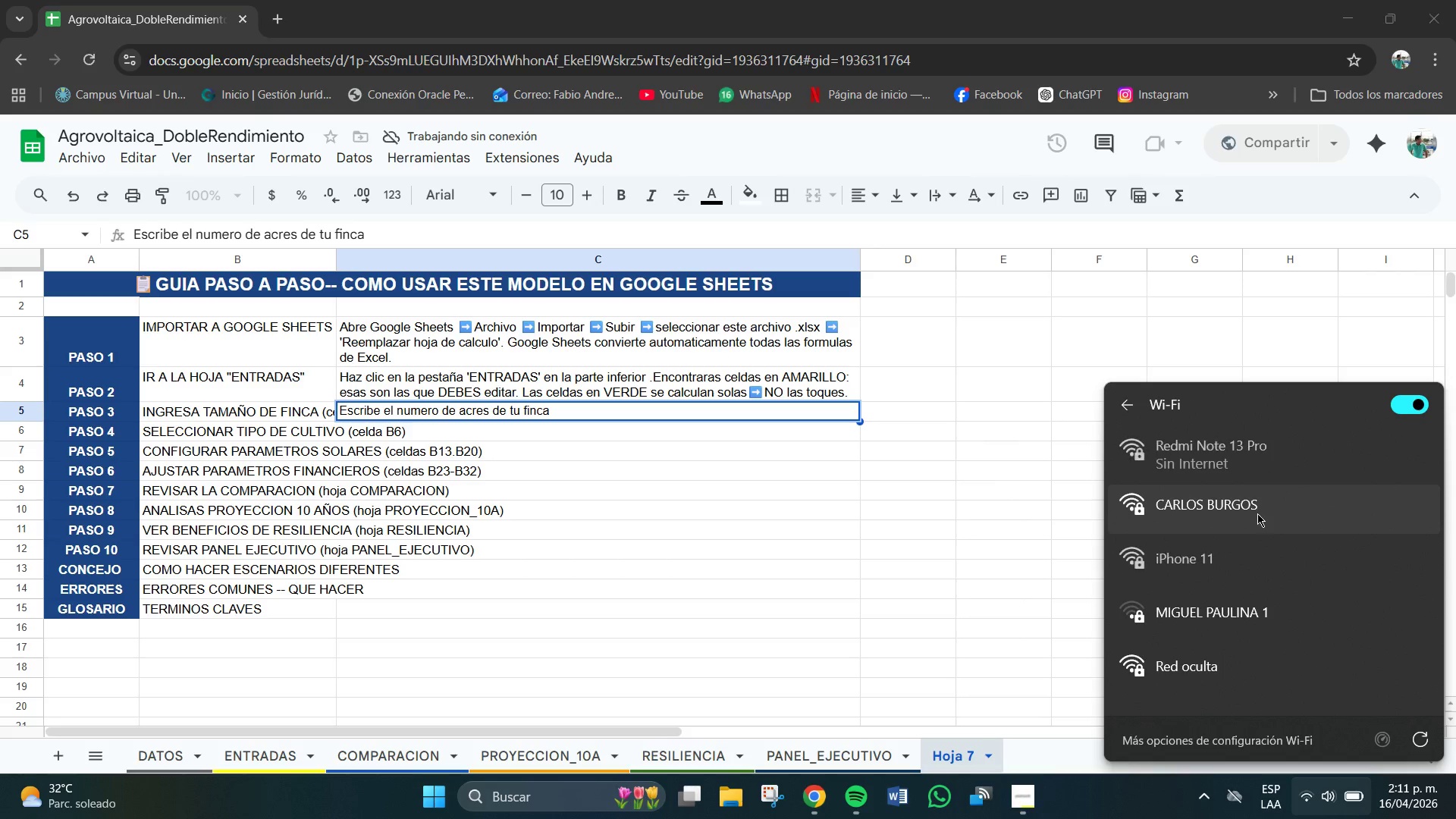 
left_click([1235, 460])
 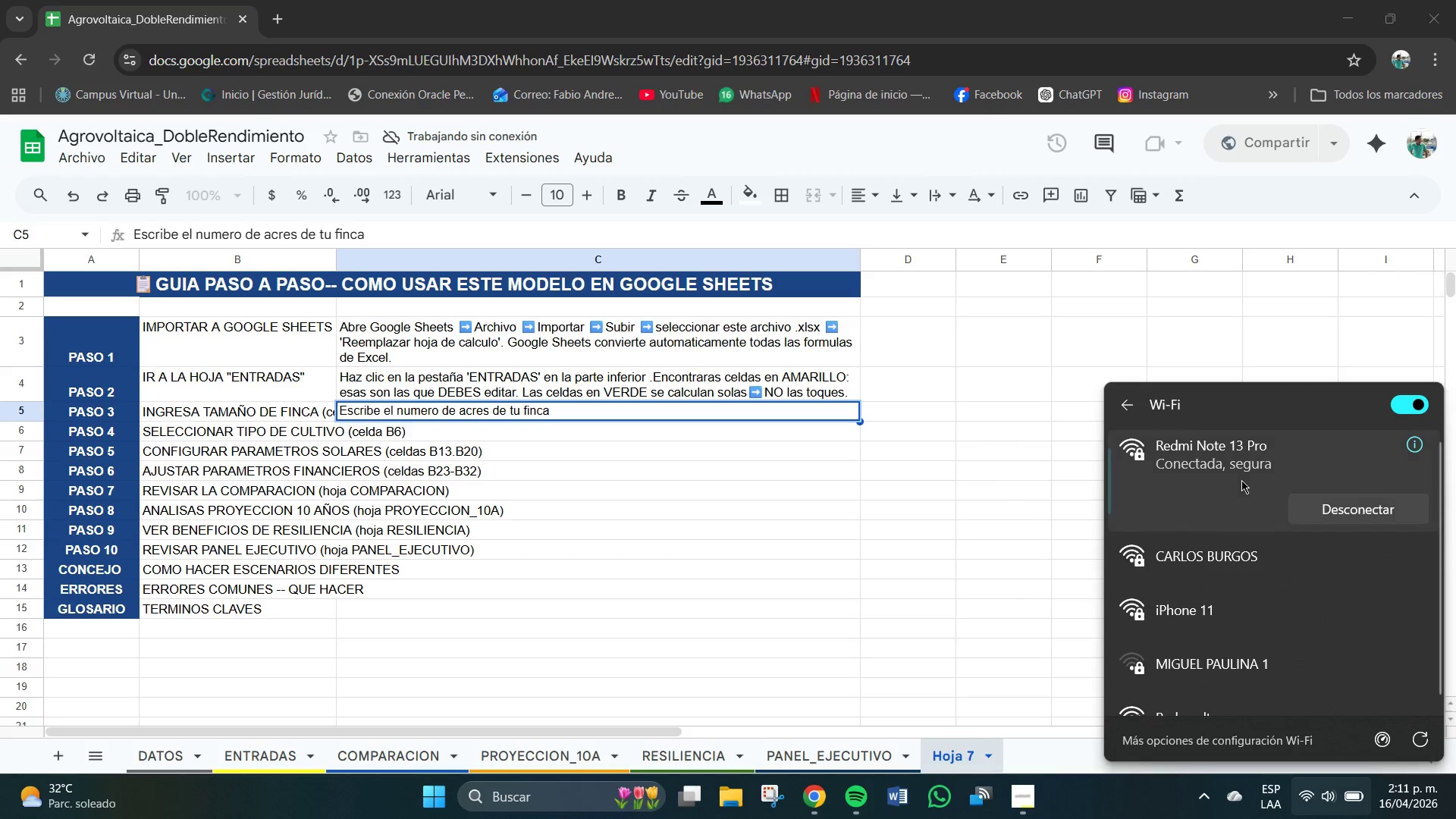 
double_click([1040, 516])
 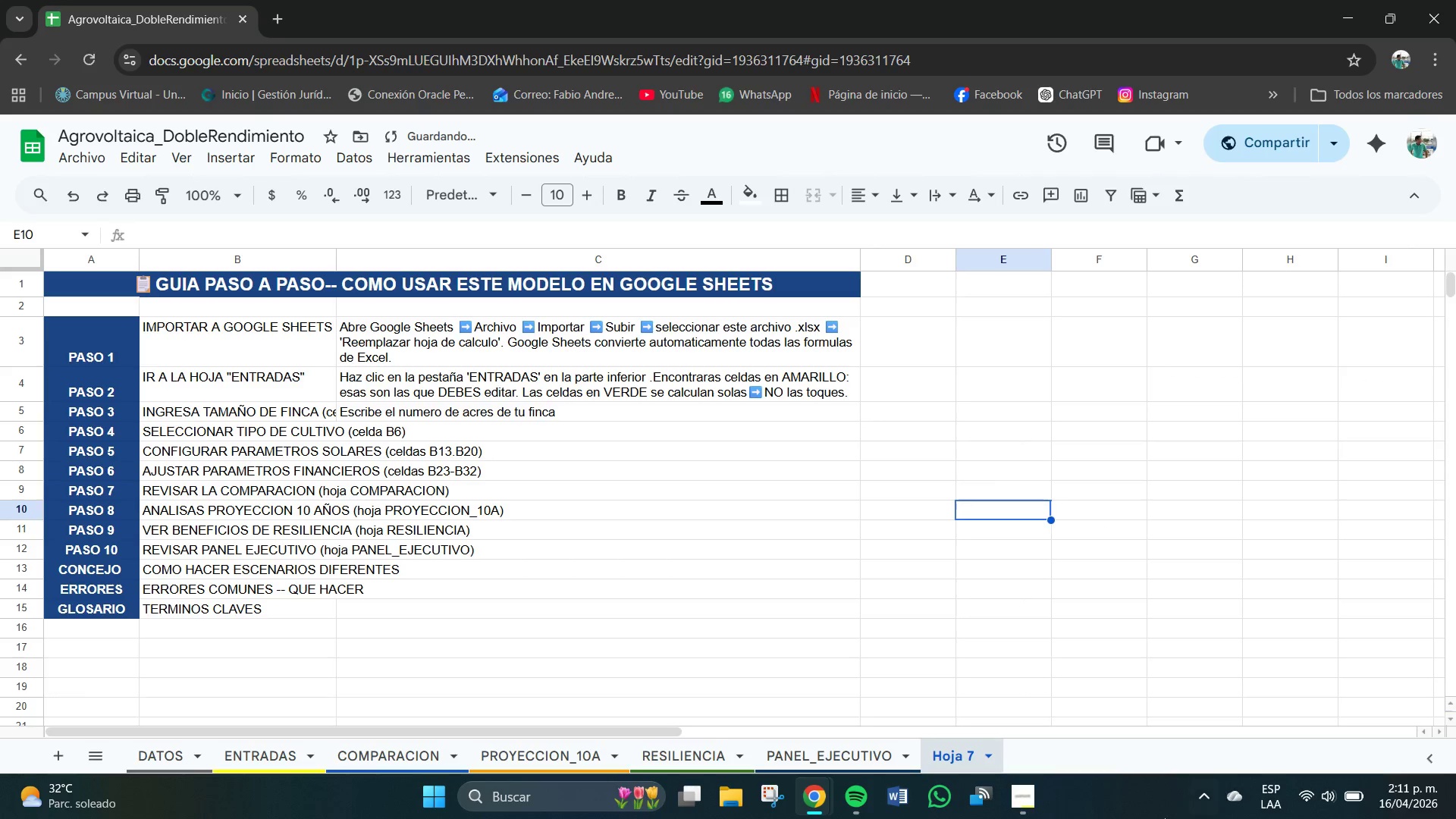 
left_click([1140, 811])
 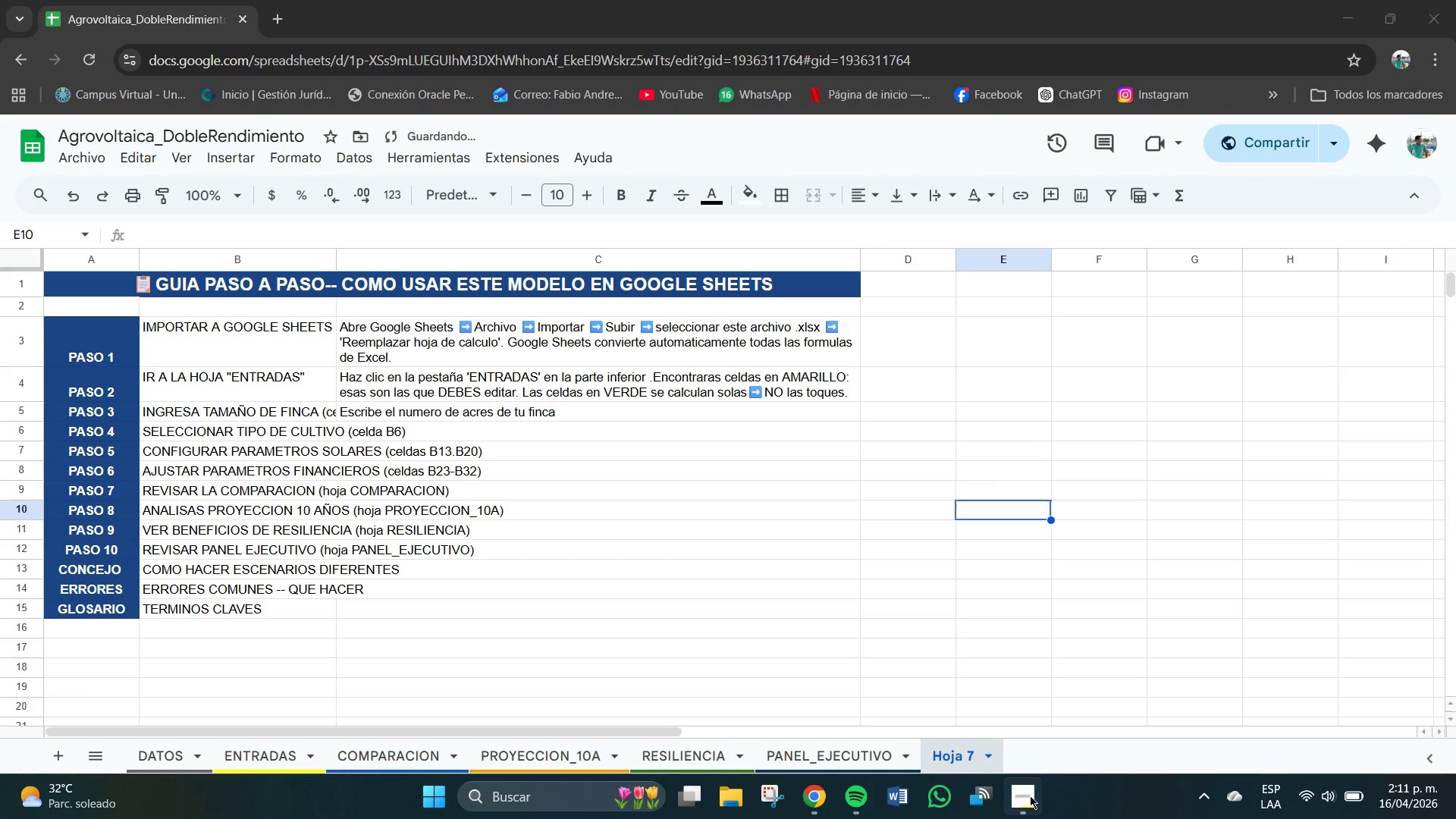 
left_click([1028, 798])